 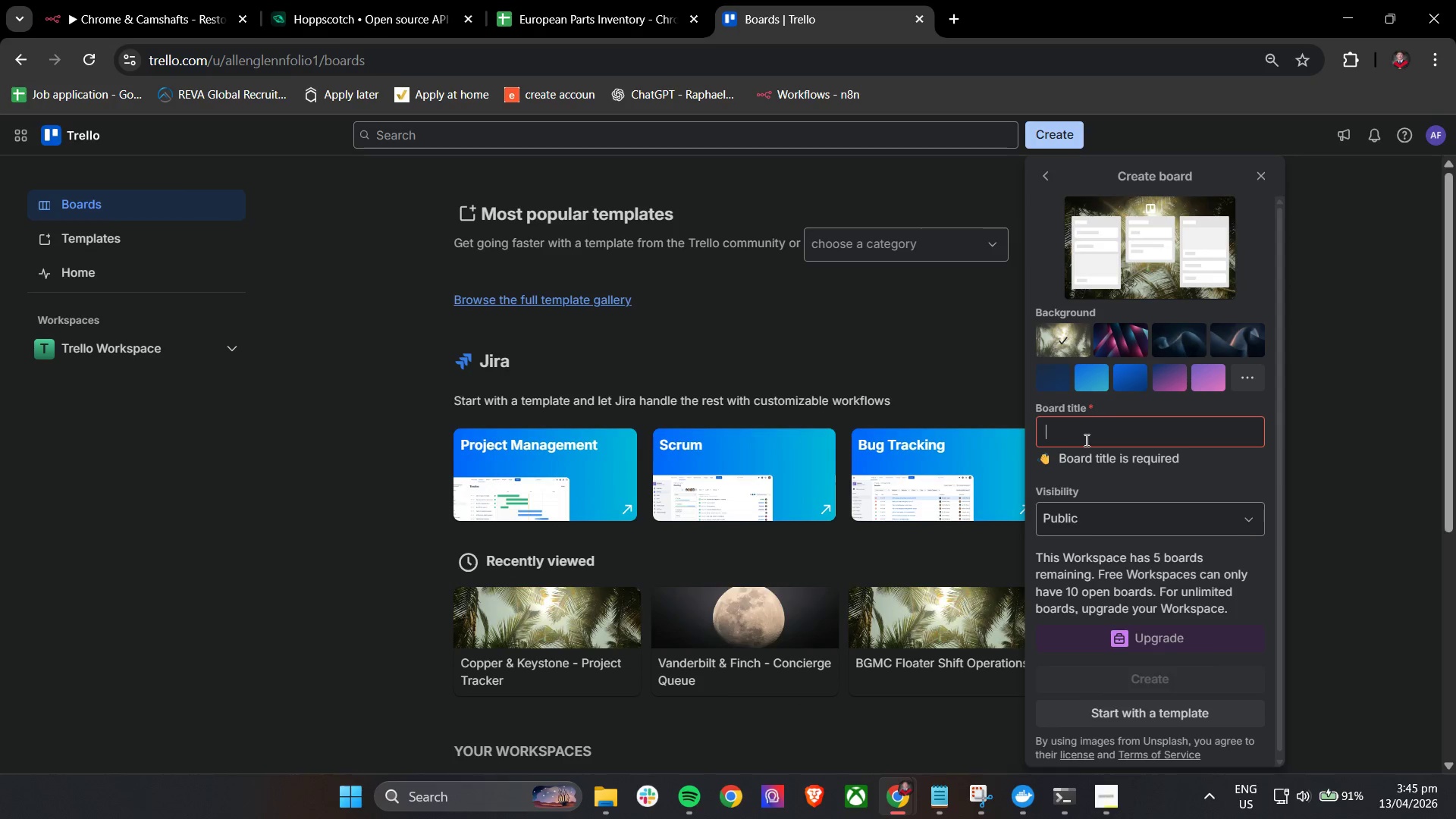 
type(Chrome & Camshafts - Restoration Pipl)
key(Backspace)
type(eline)
 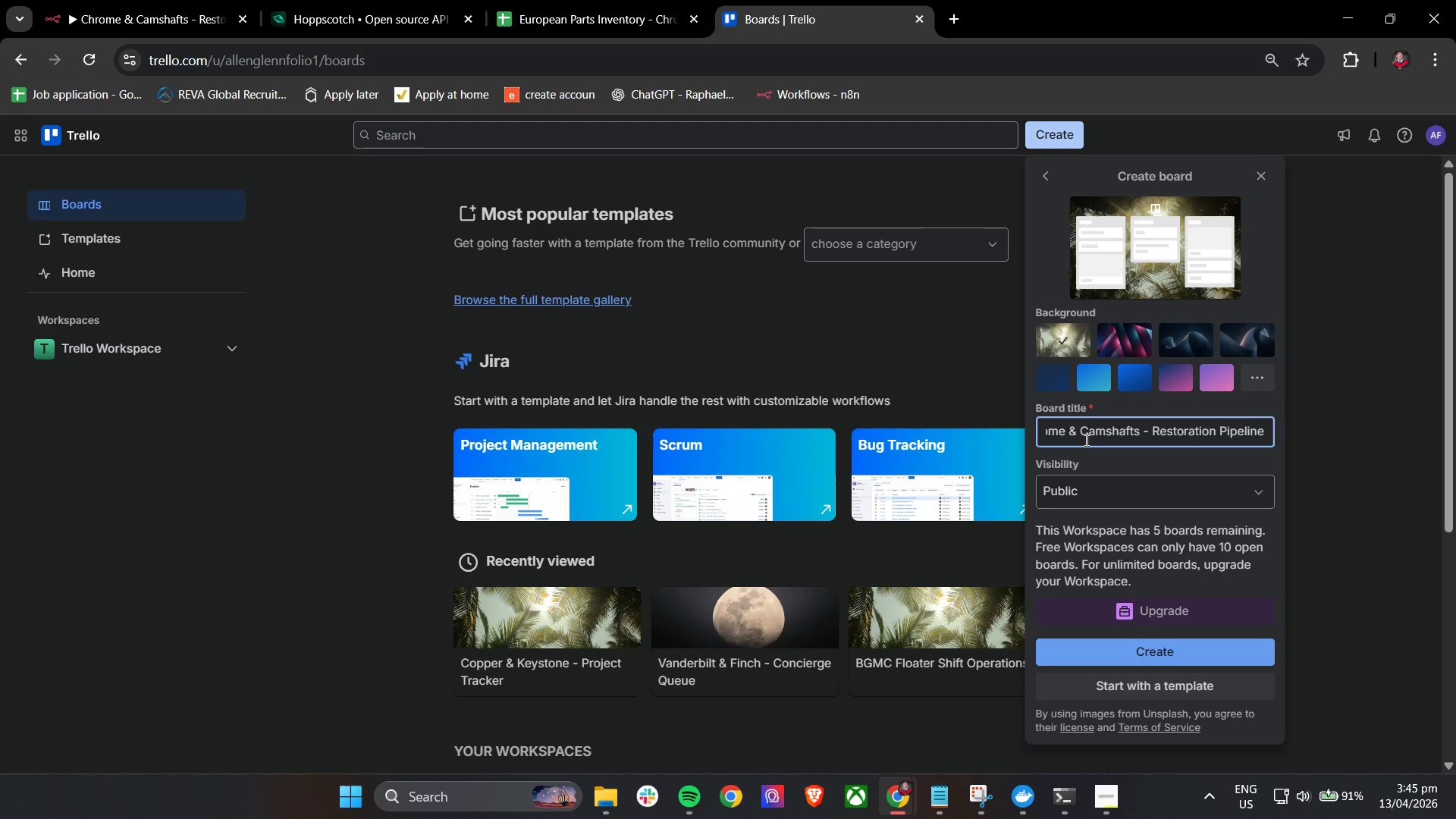 
left_click([1113, 661])
 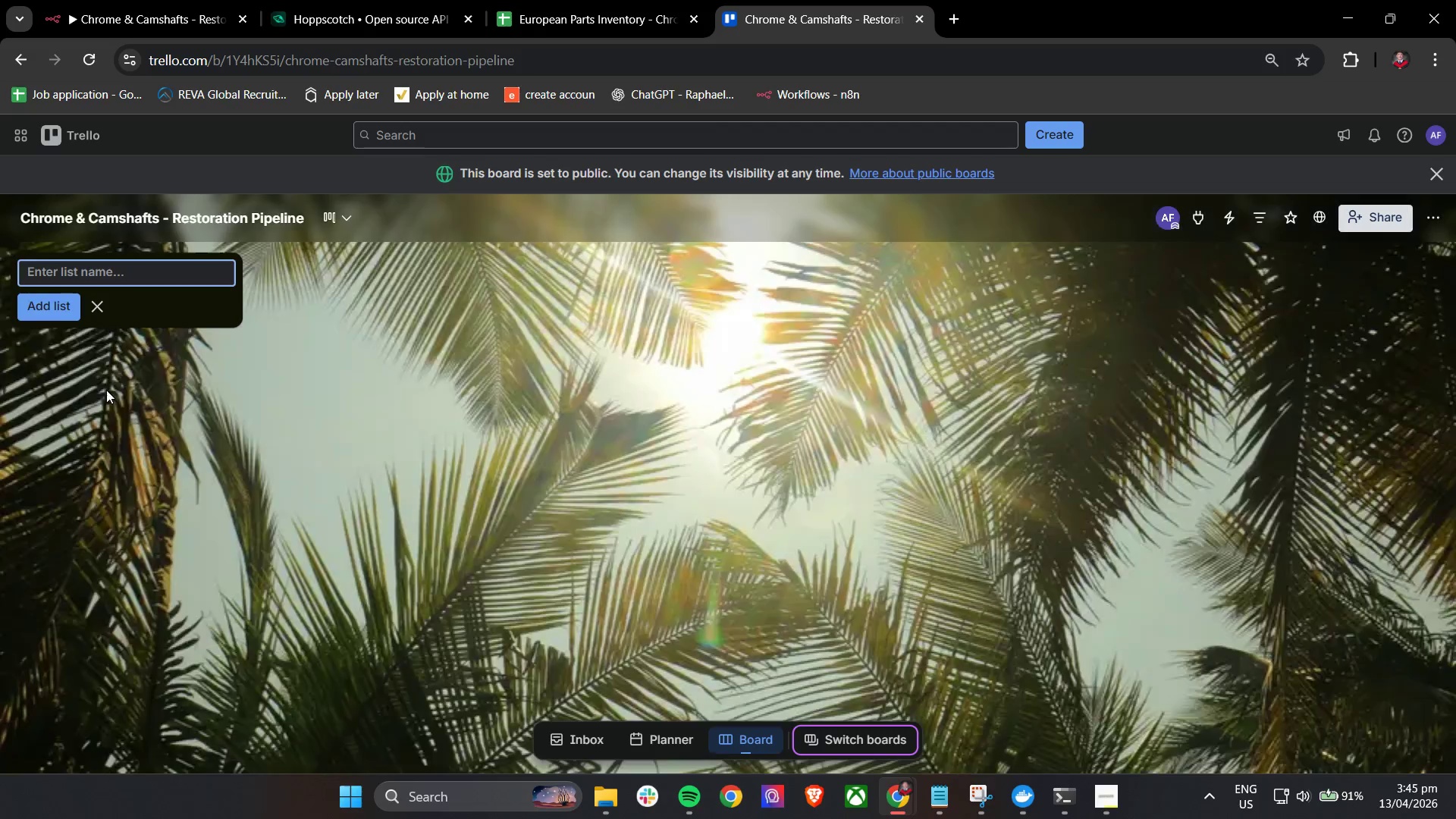 
type(New Inquiry)
 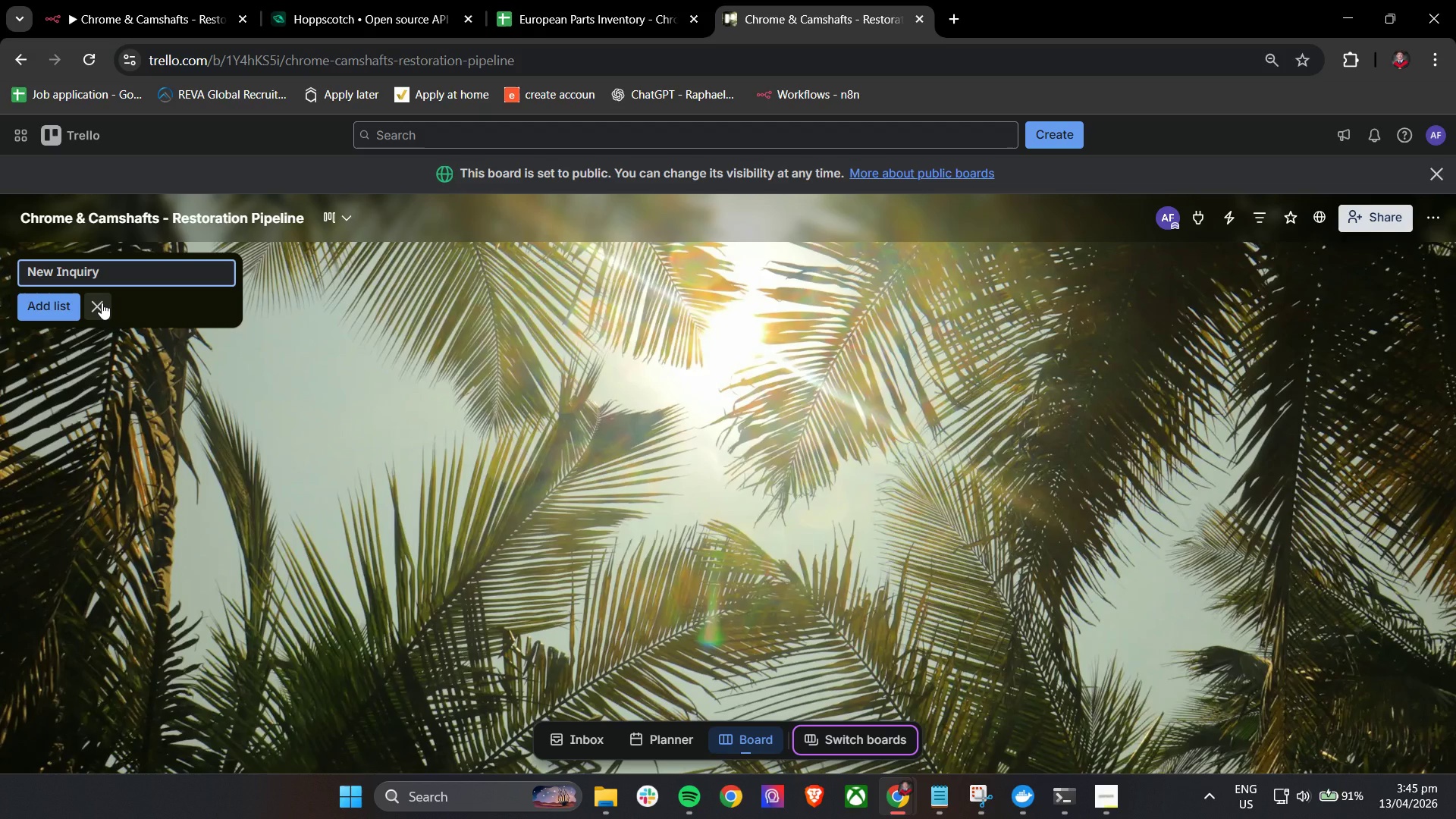 
key(Enter)
 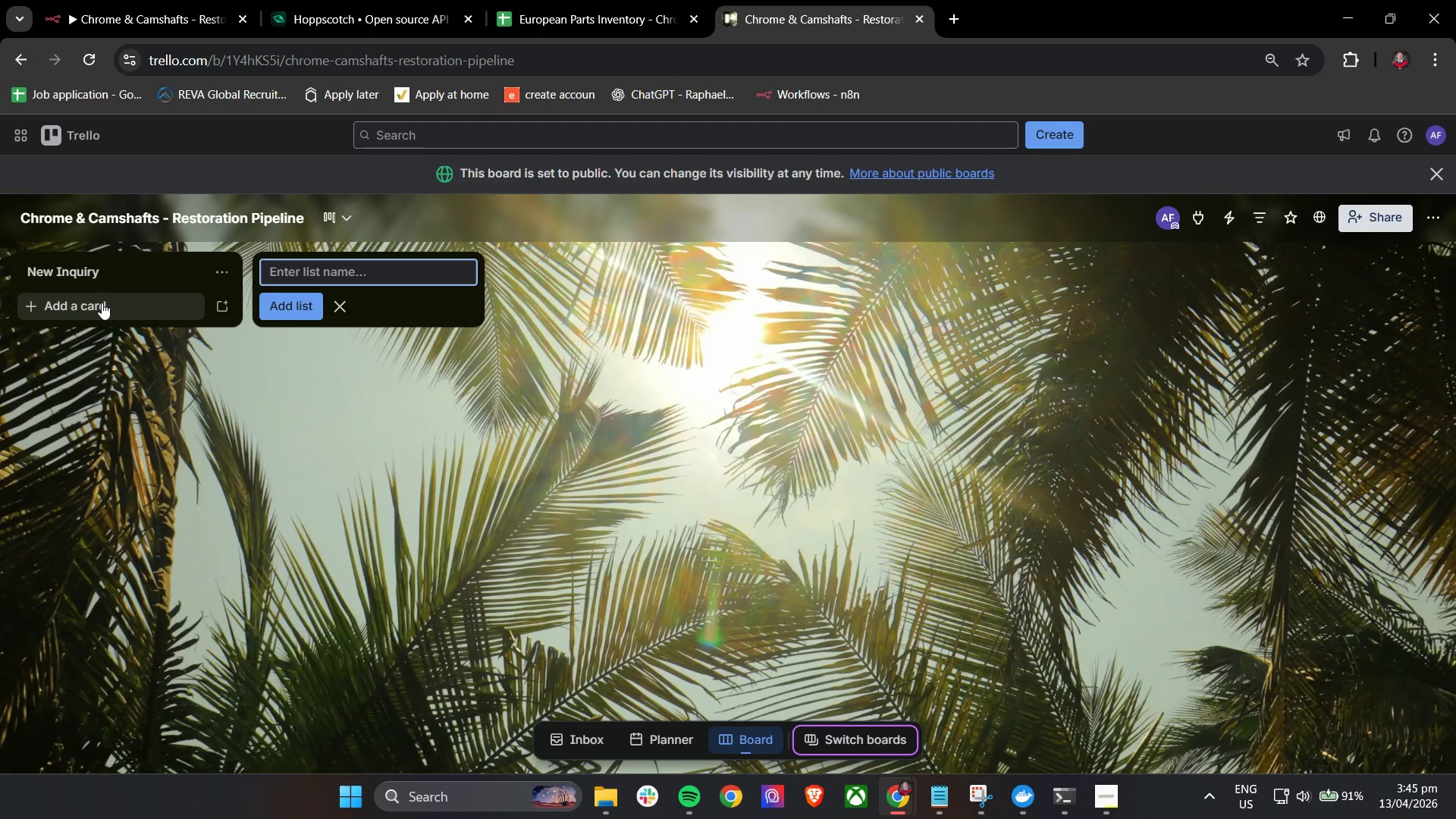 
type(Qualified Lead)
 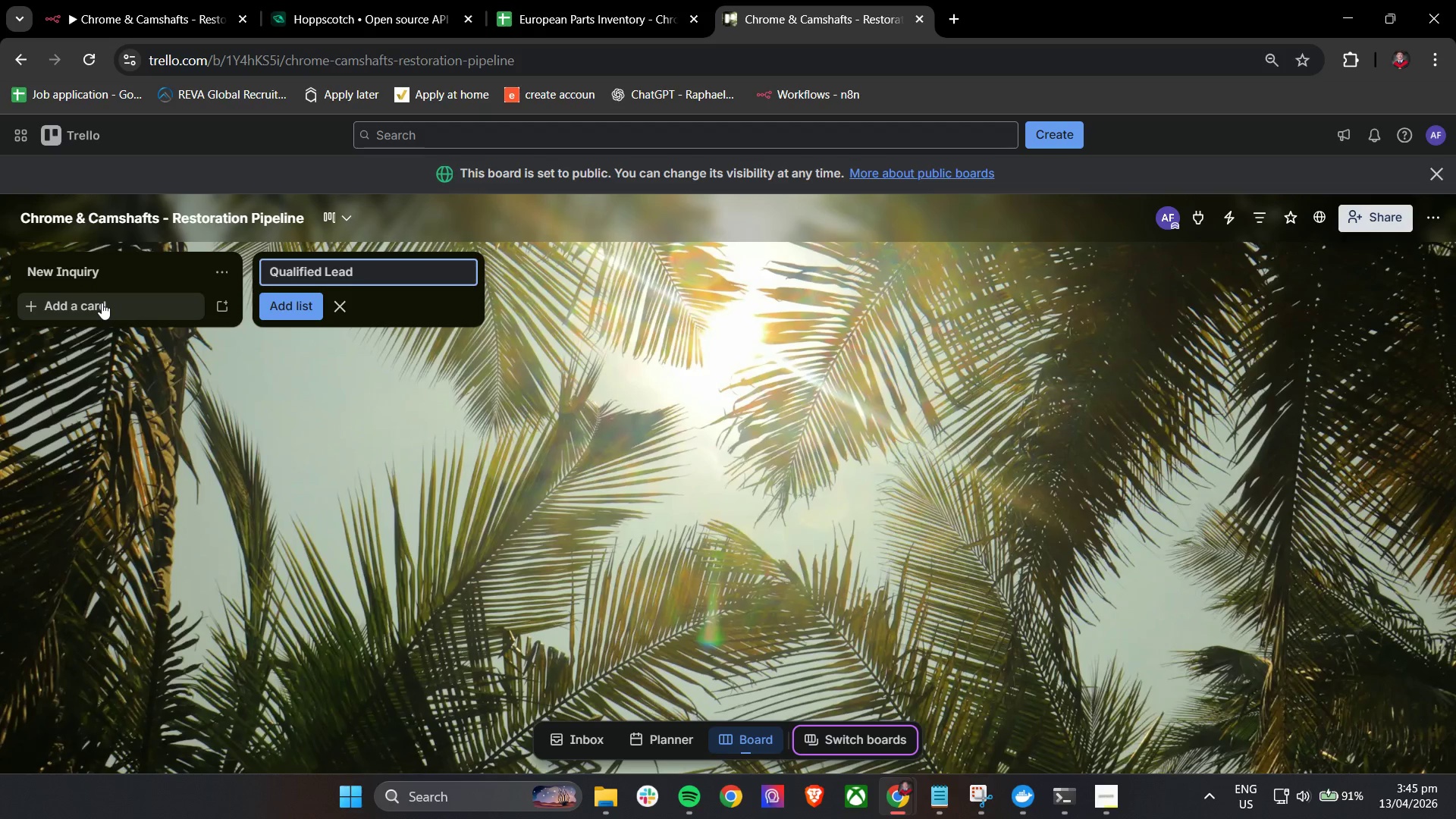 
key(Enter)
 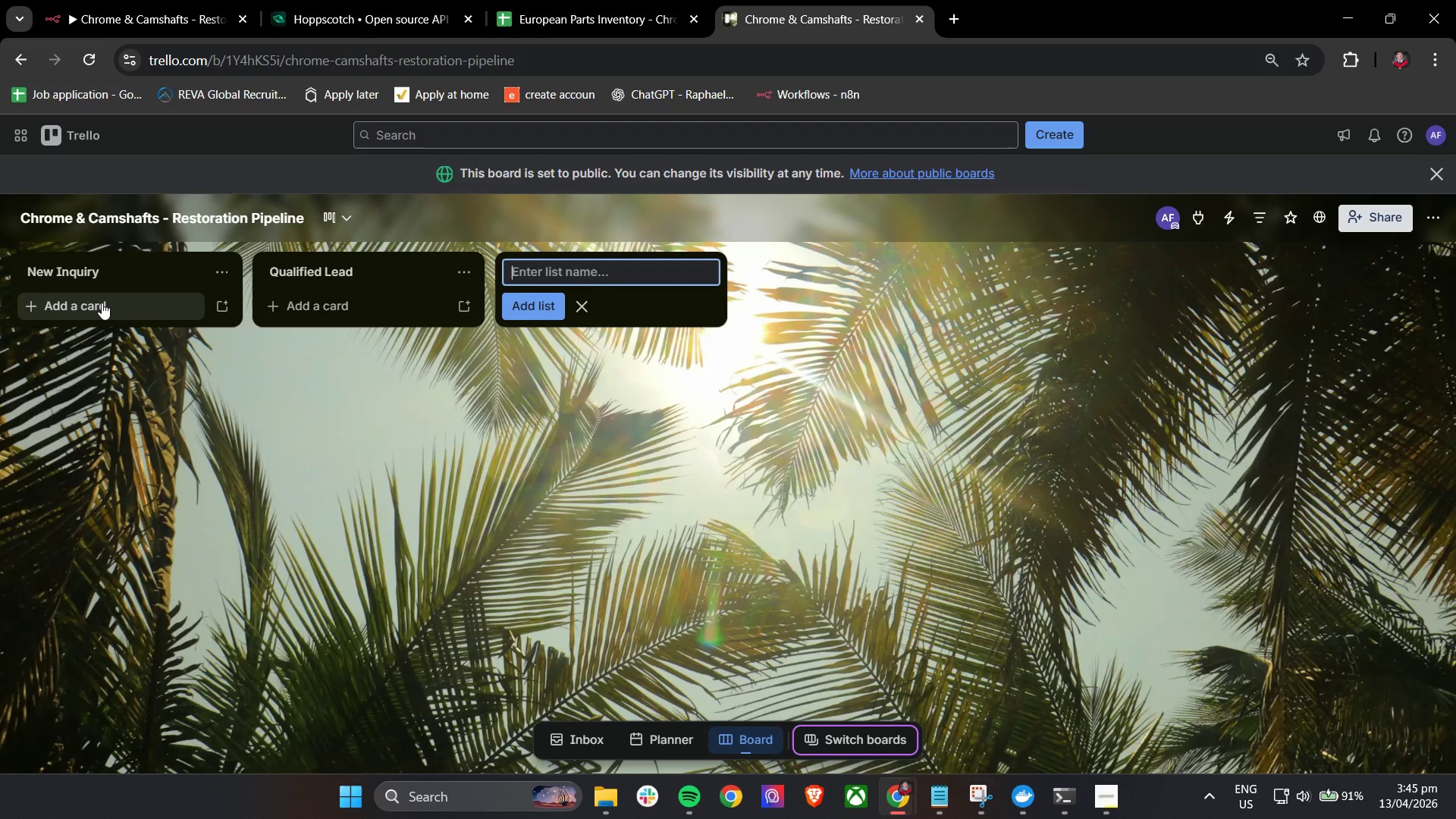 
type(Active Project)
 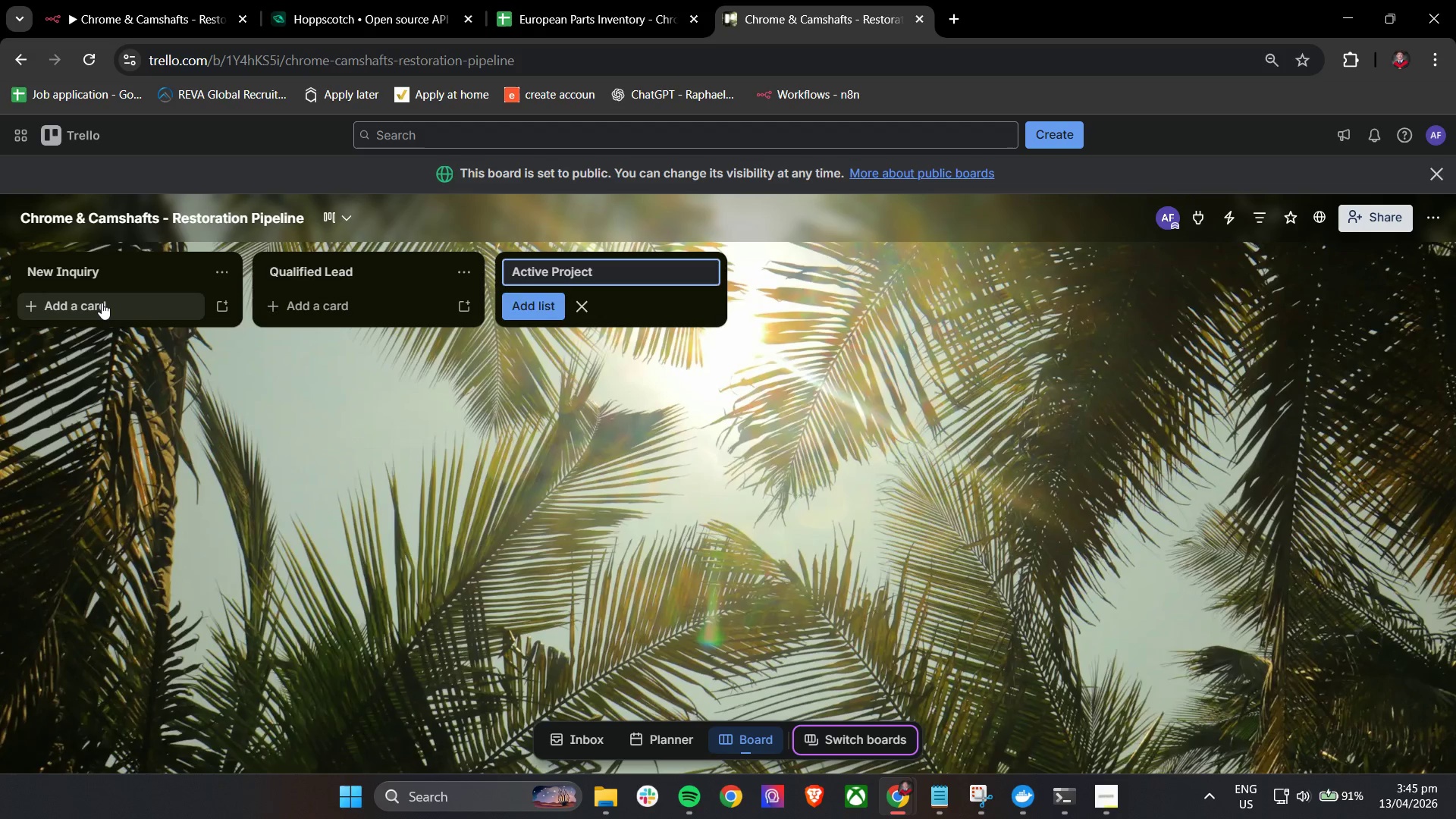 
key(Enter)
 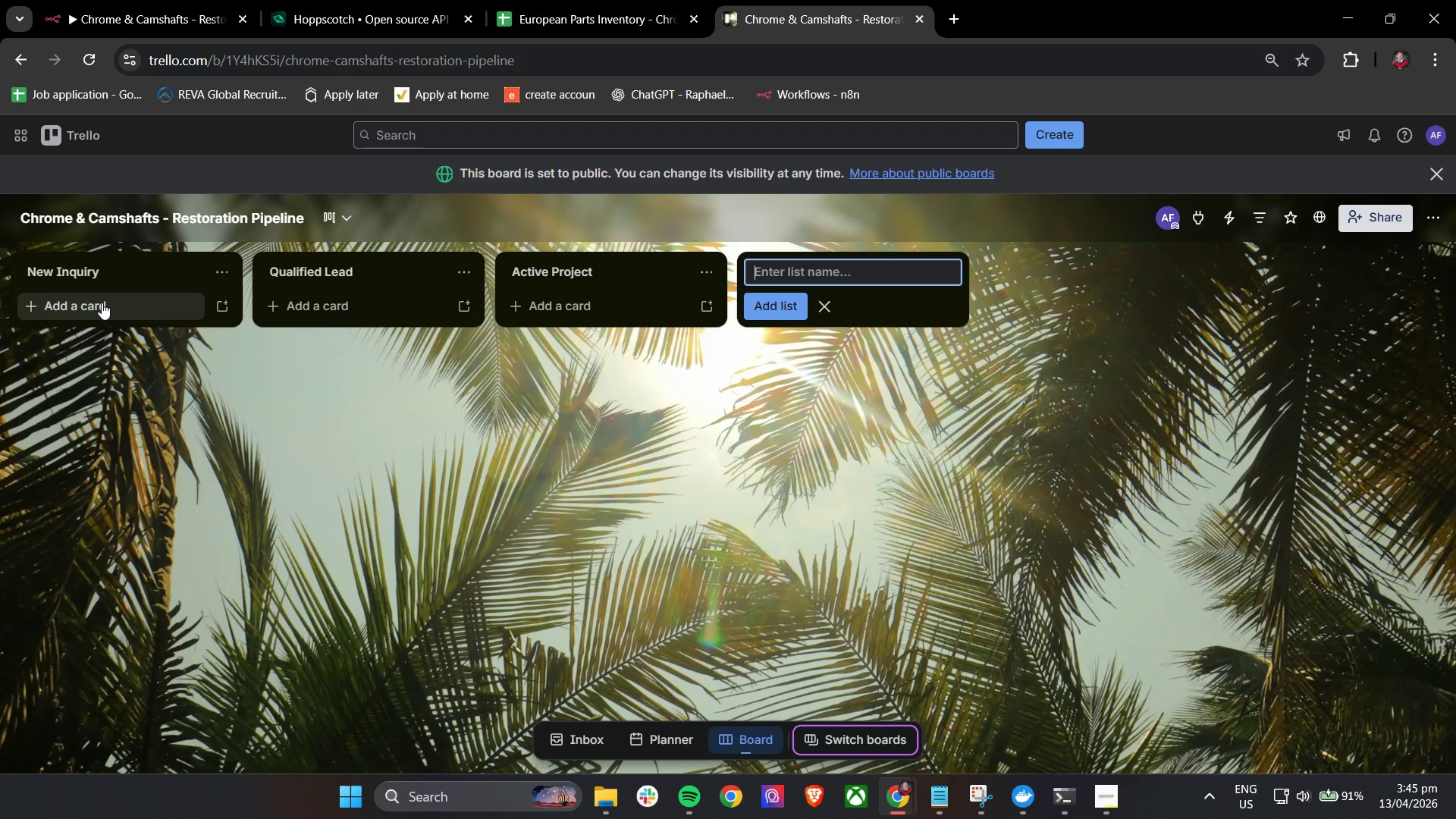 
type(Waiting on Parts)
 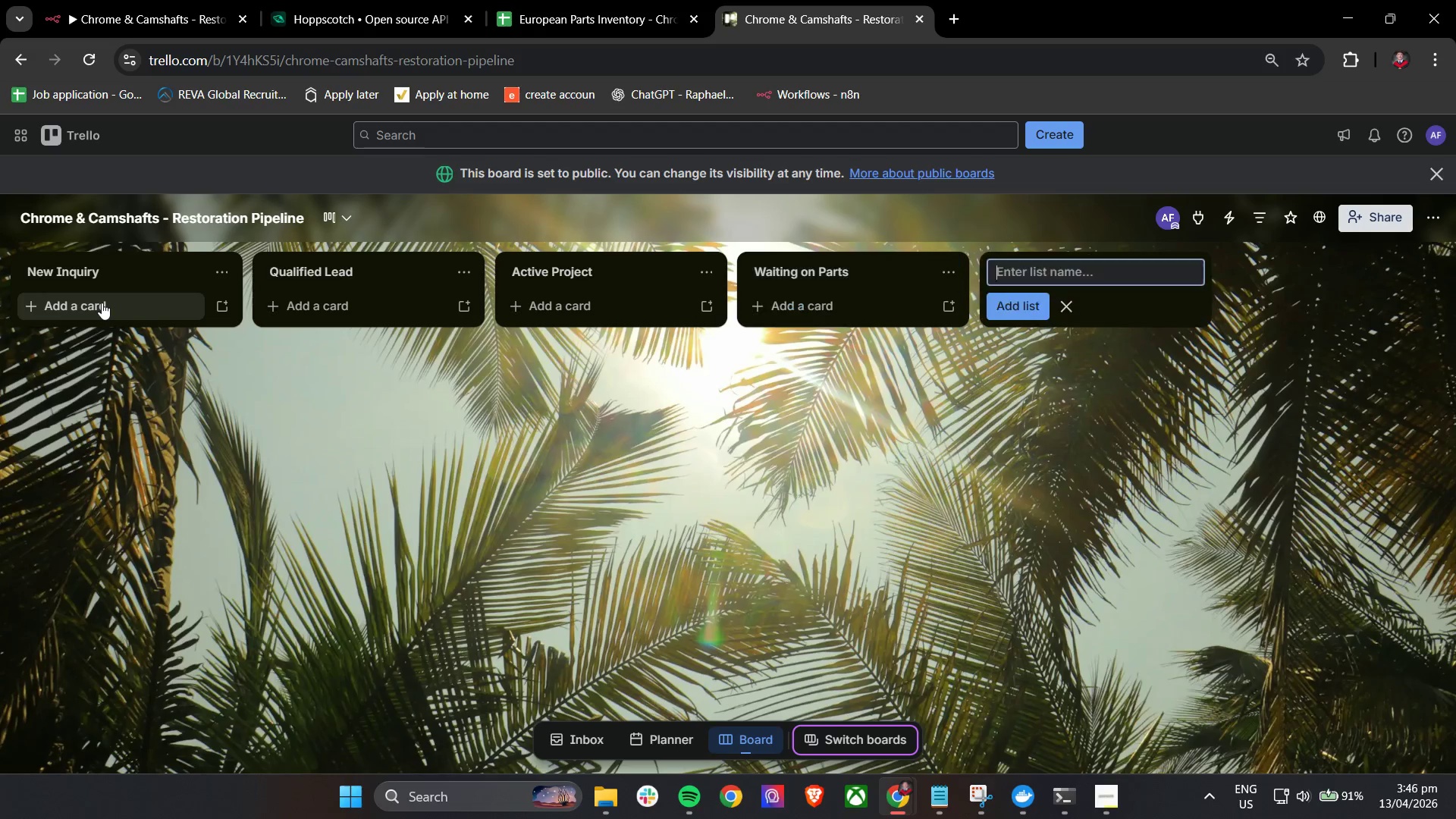 
key(Enter)
 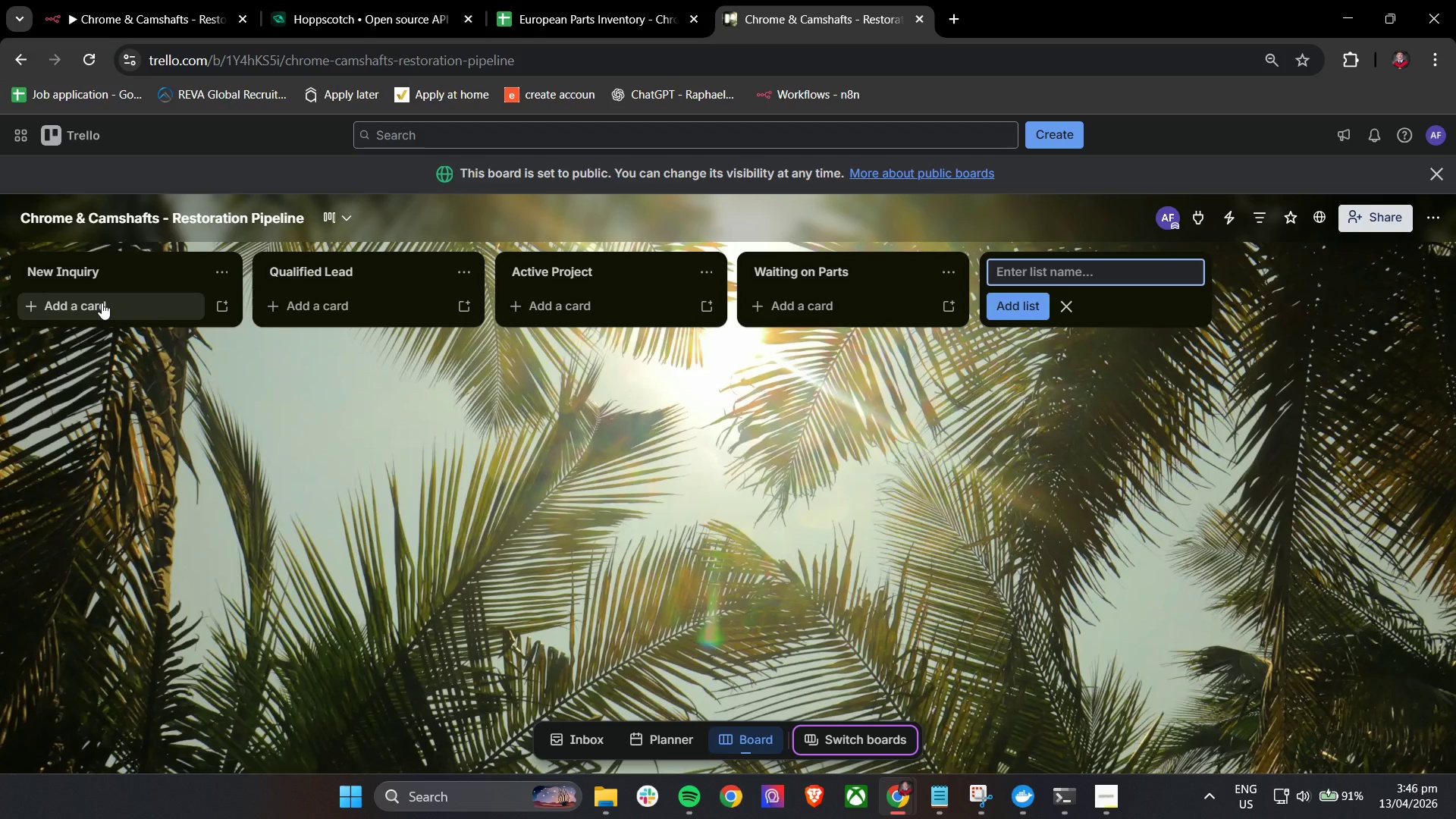 
type(Completed Restoration)
 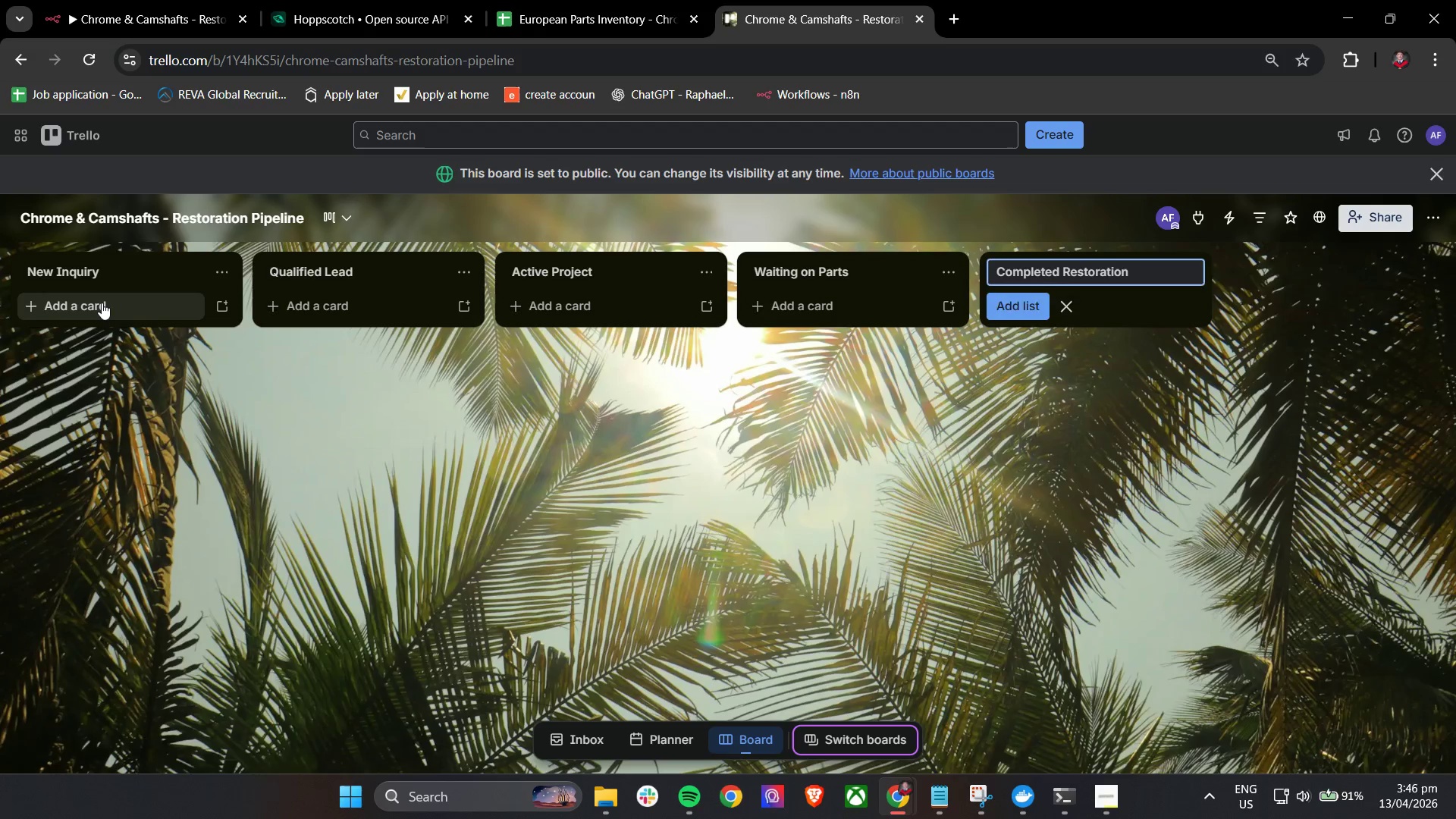 
key(Enter)
 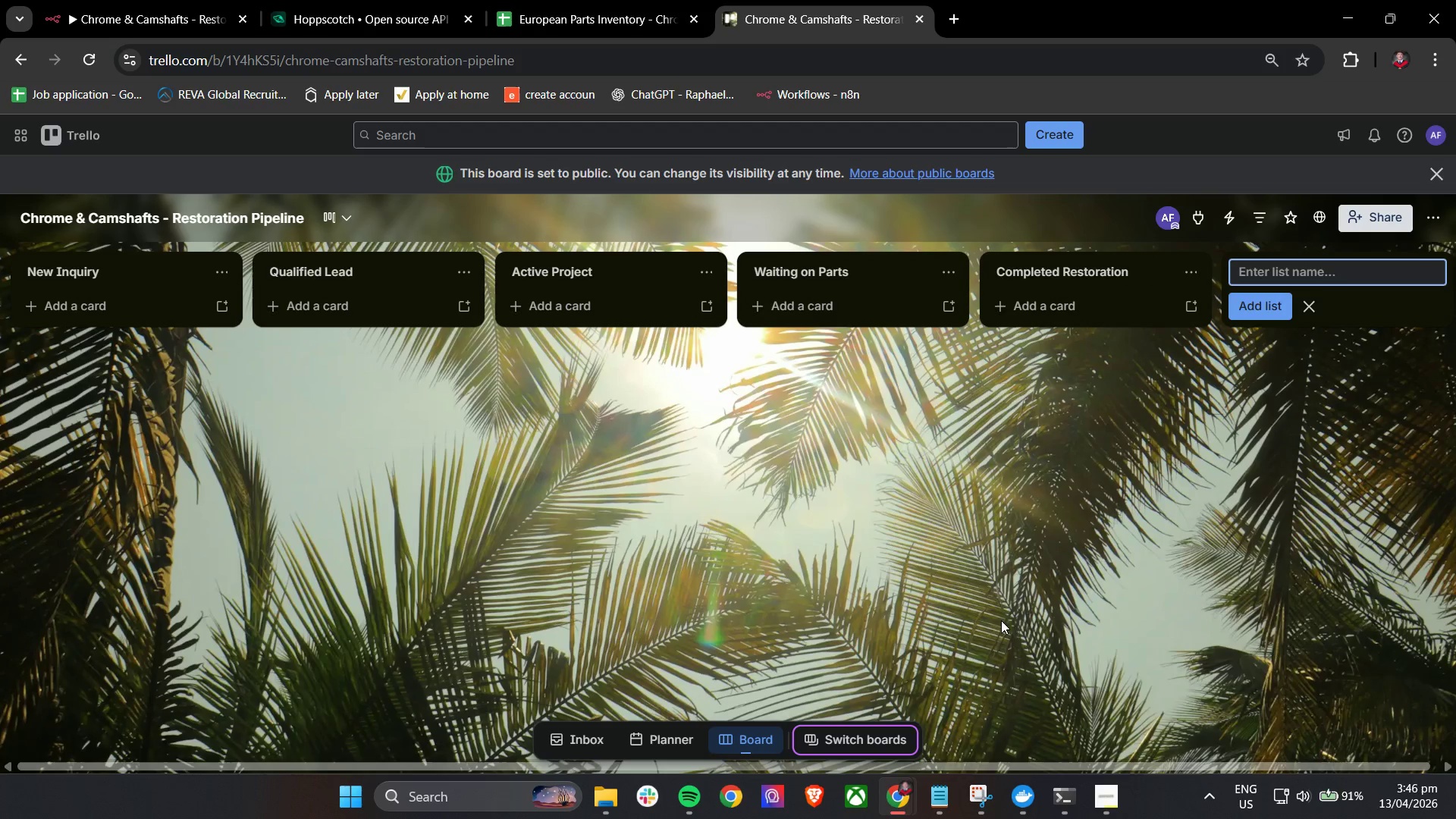 
left_click([1104, 794])